 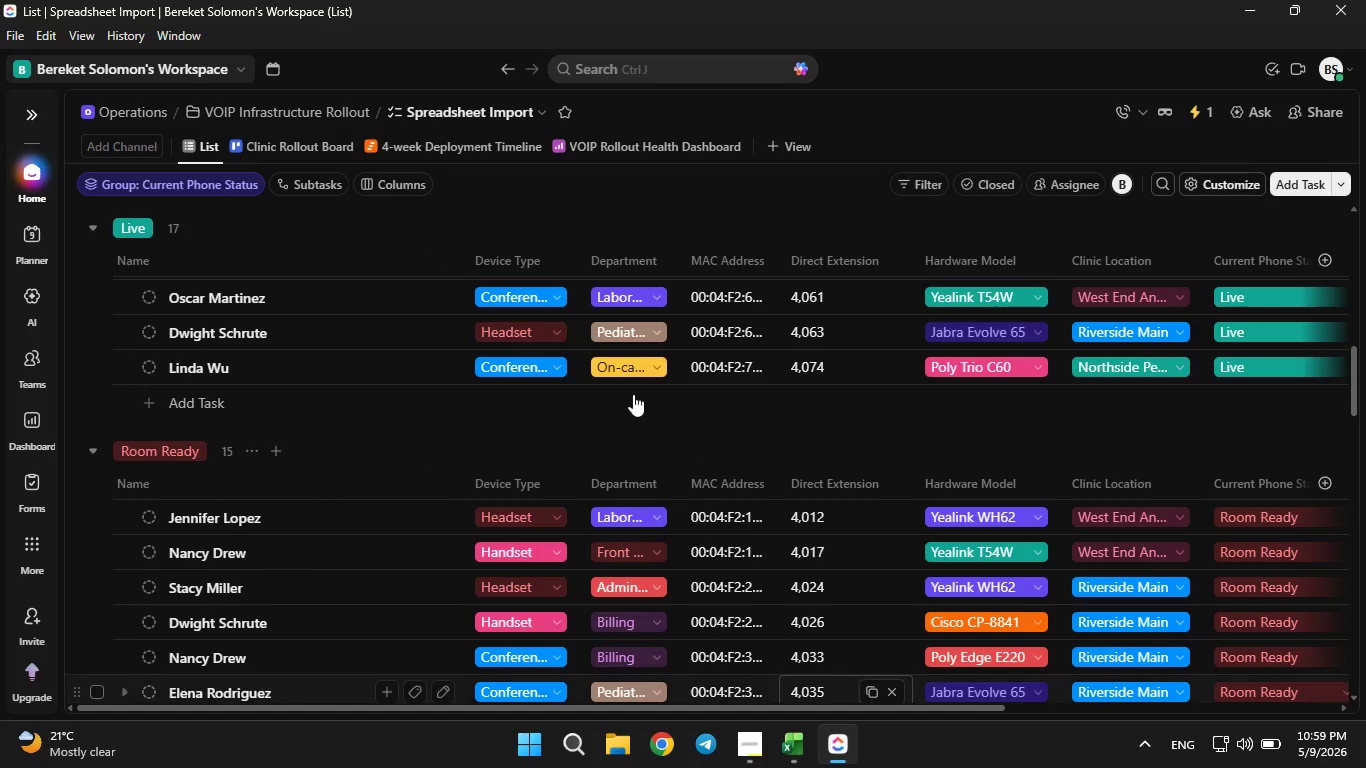 
left_click([39, 119])
 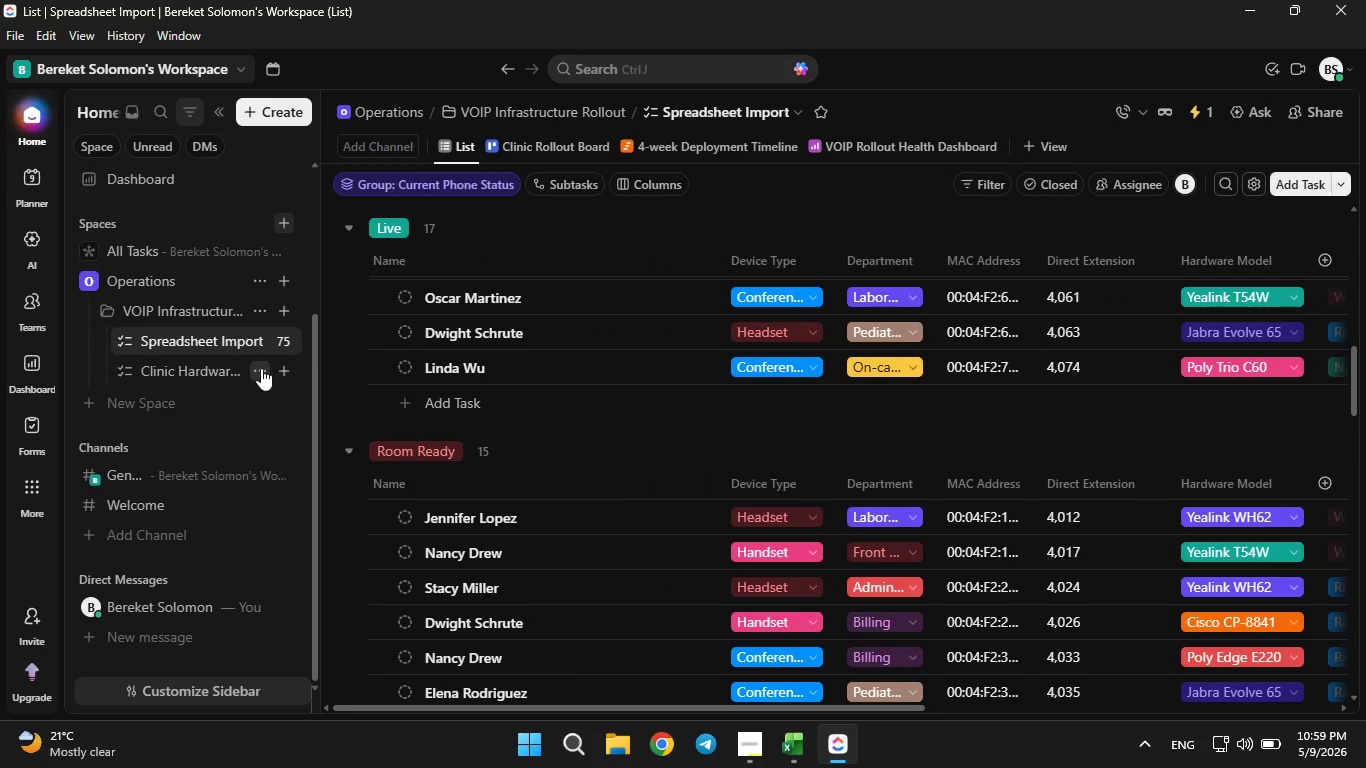 
left_click([255, 336])
 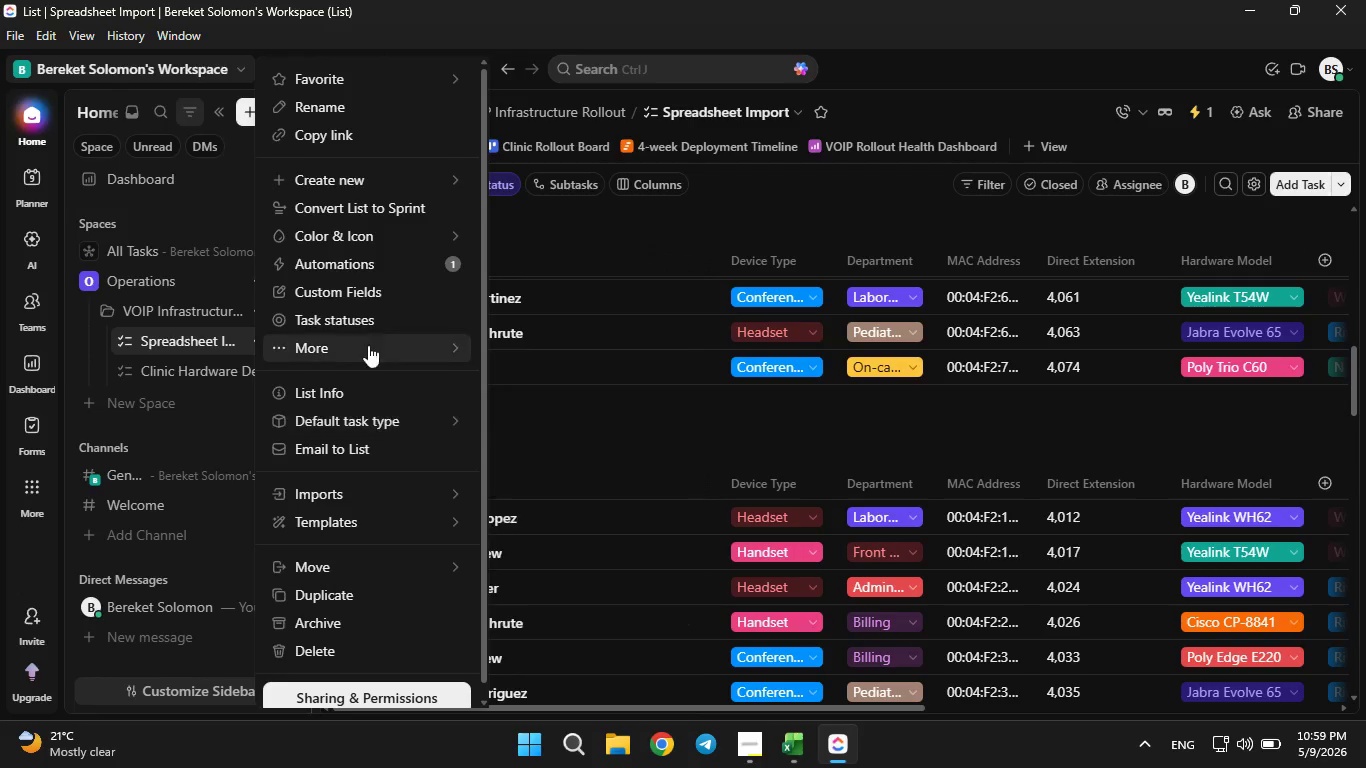 
left_click([345, 293])
 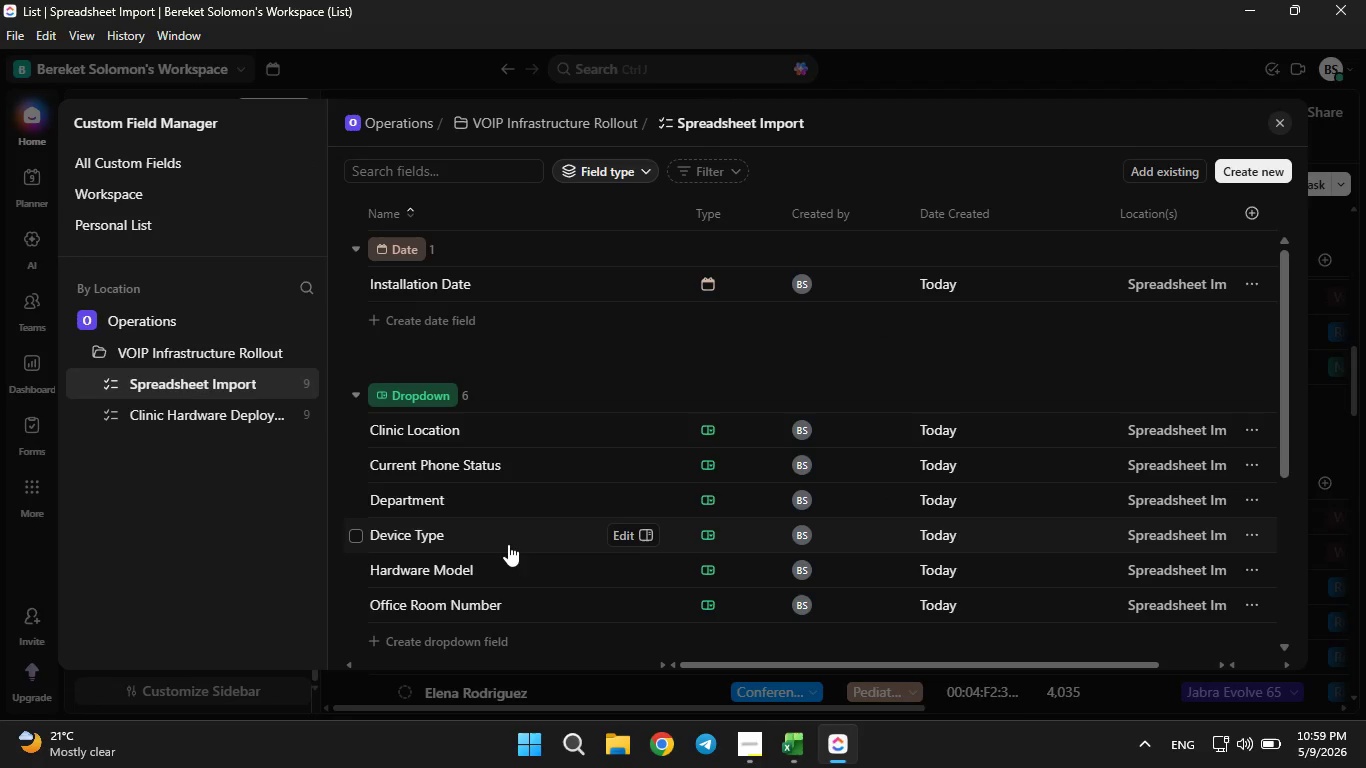 
scroll: coordinate [508, 526], scroll_direction: down, amount: 1.0
 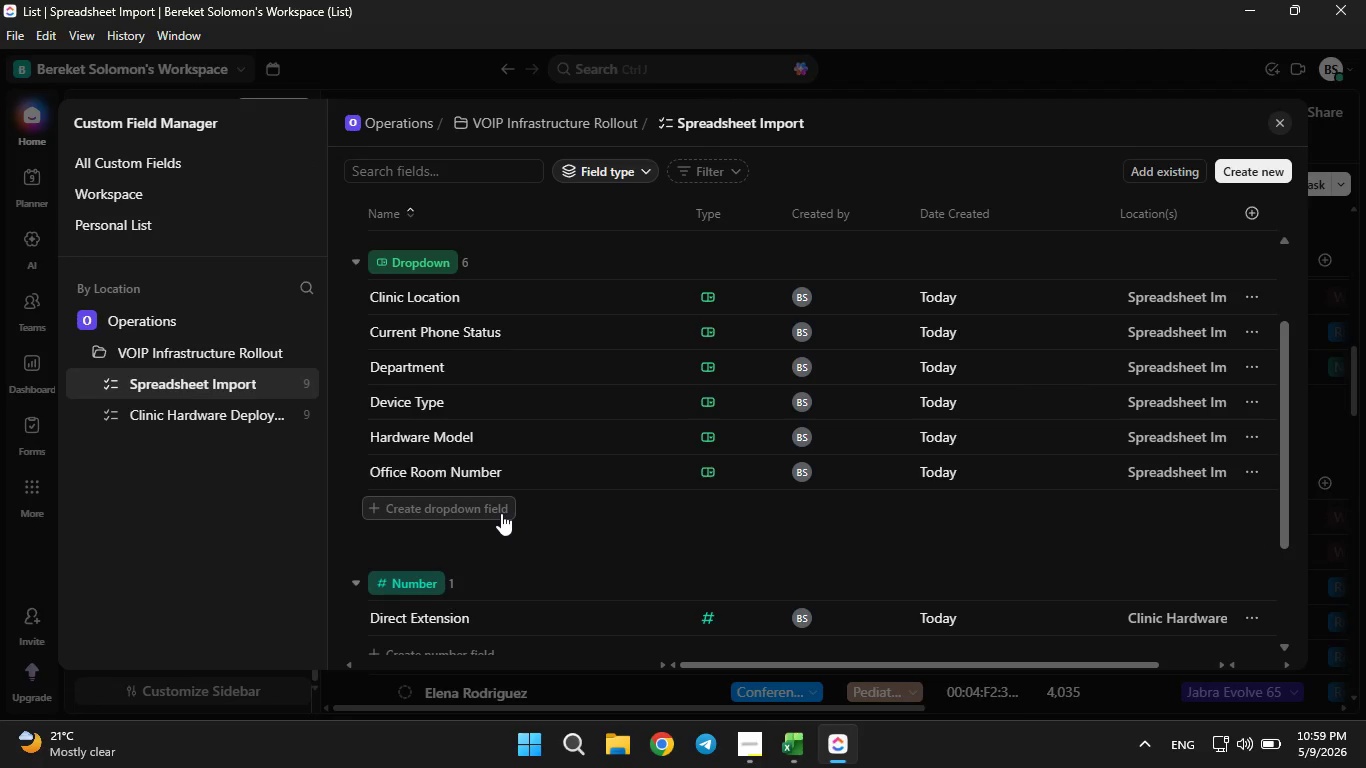 
key(PrintScreen)
 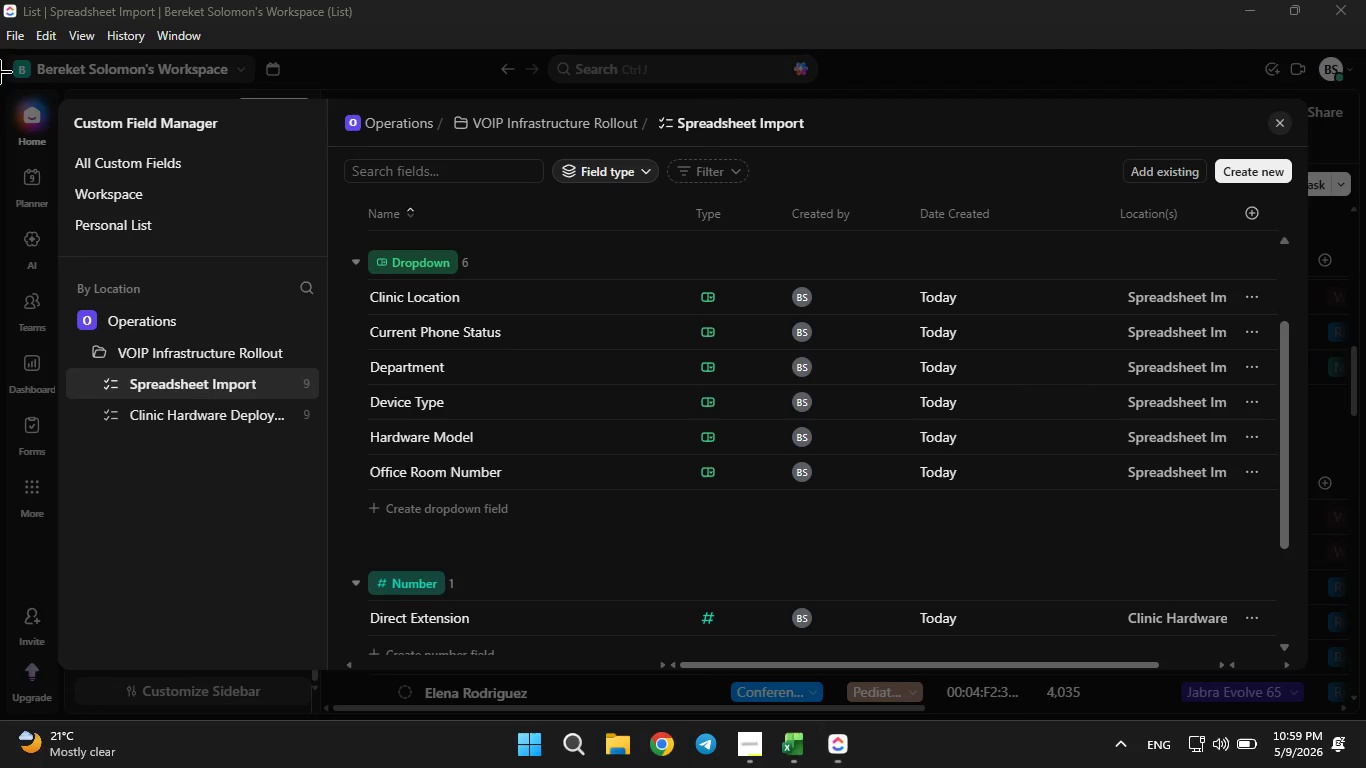 
left_click_drag(start_coordinate=[0, 69], to_coordinate=[1365, 692])
 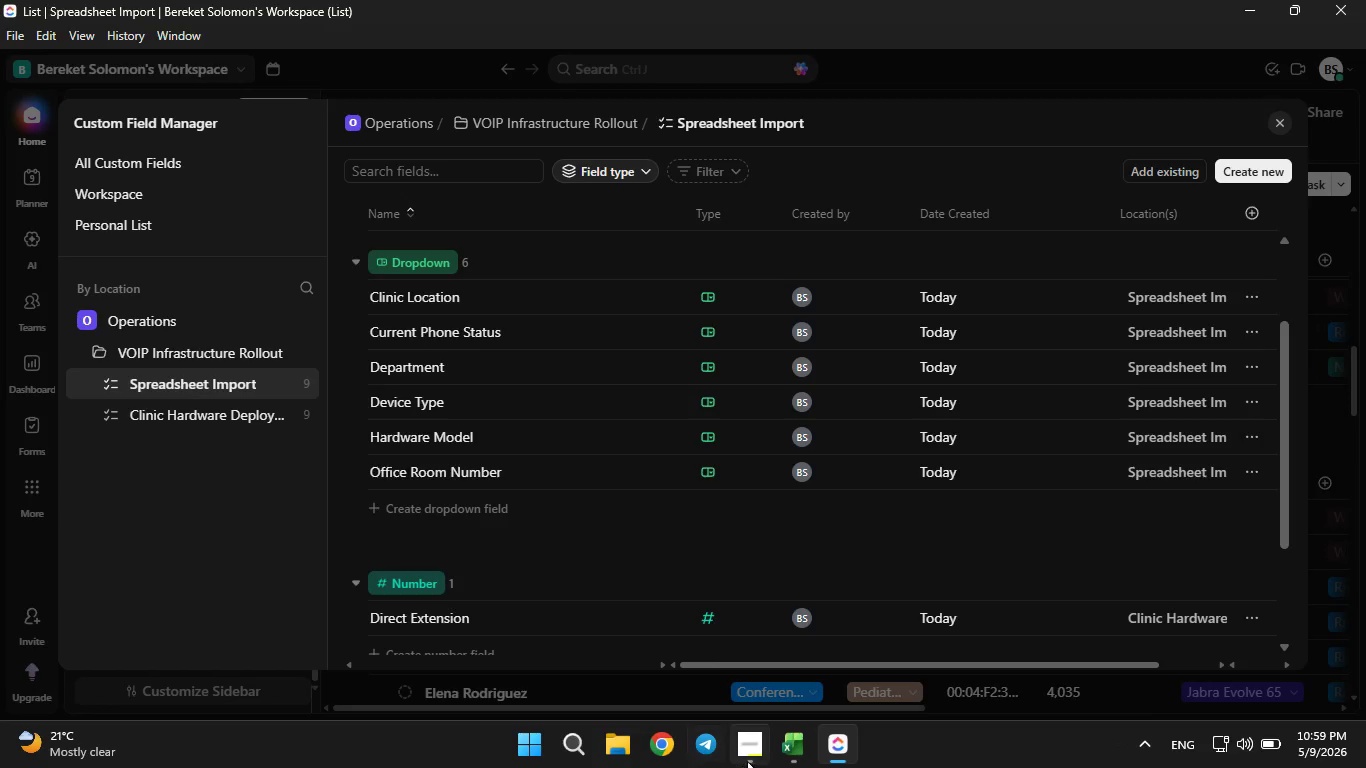 
left_click([749, 760])